 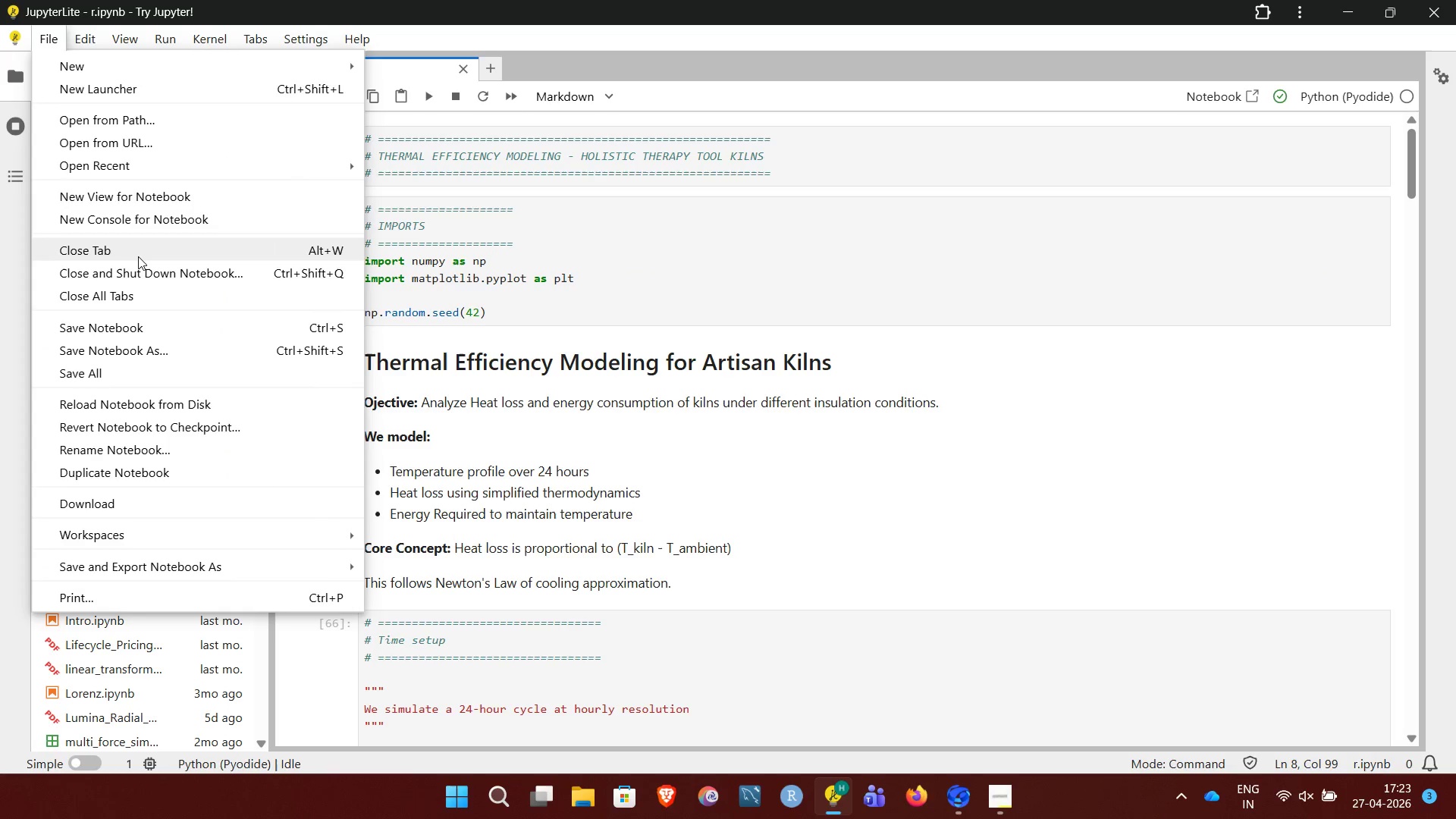 
left_click([445, 563])
 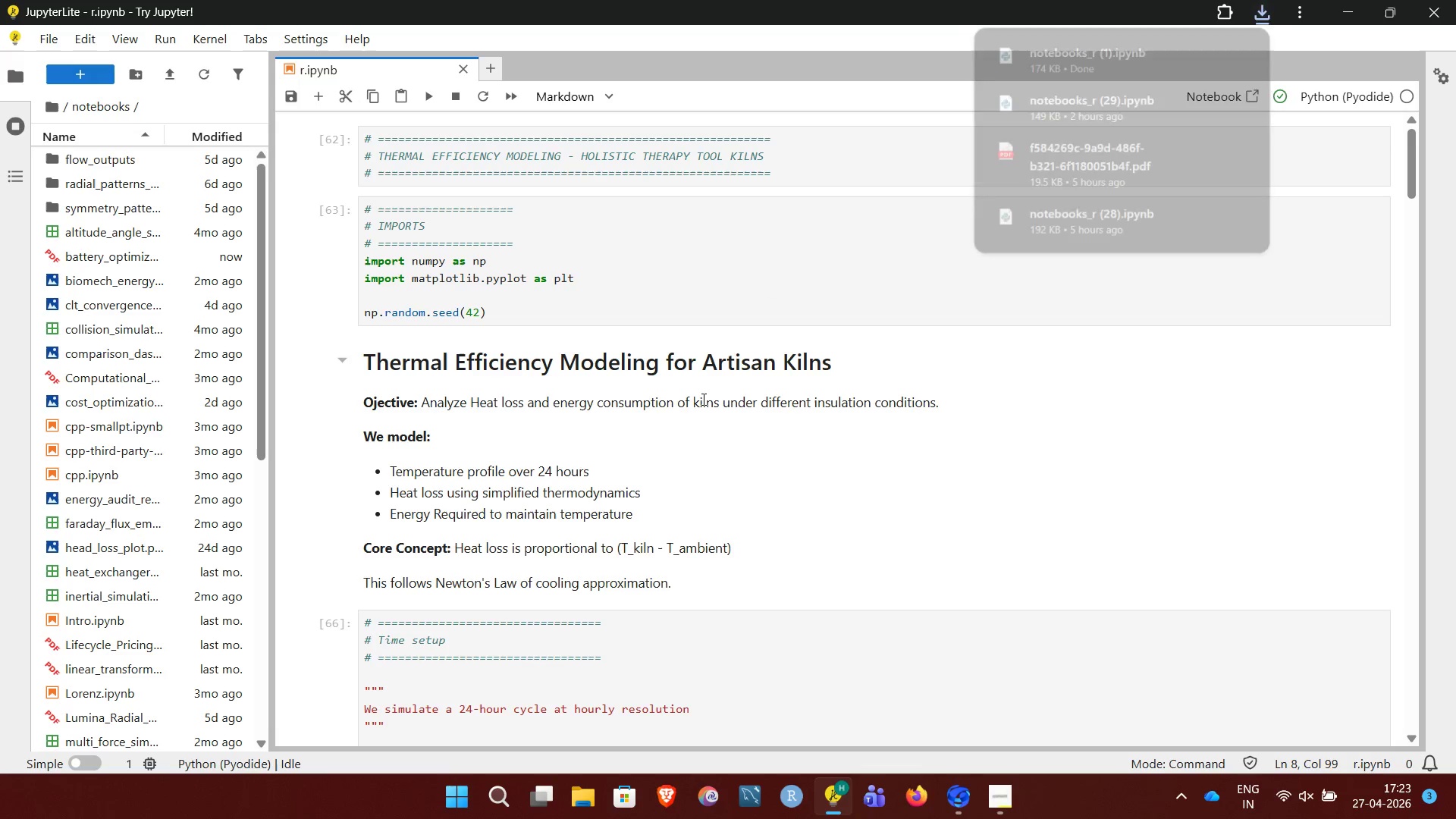 
wait(7.84)
 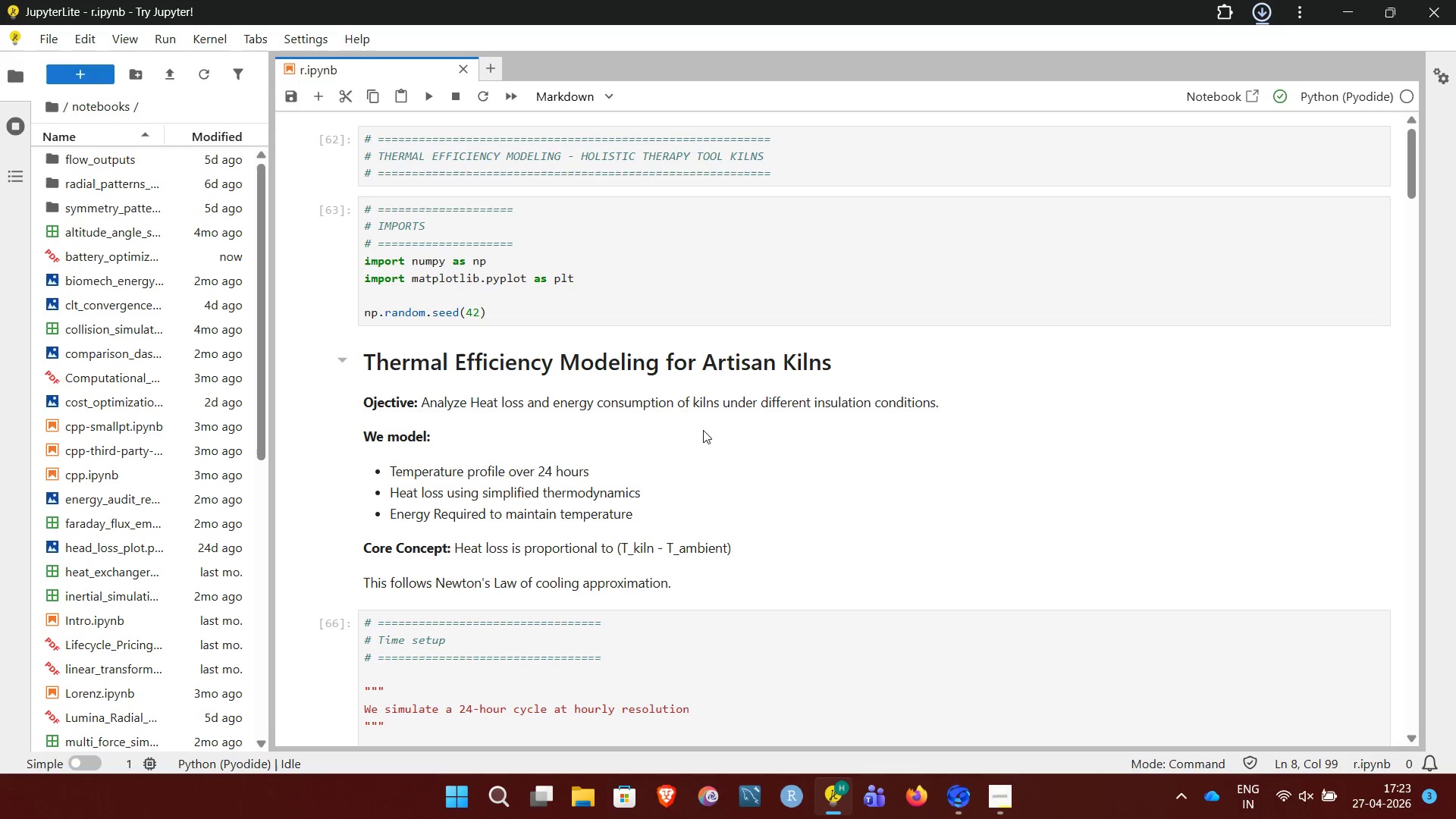 
left_click([1037, 55])
 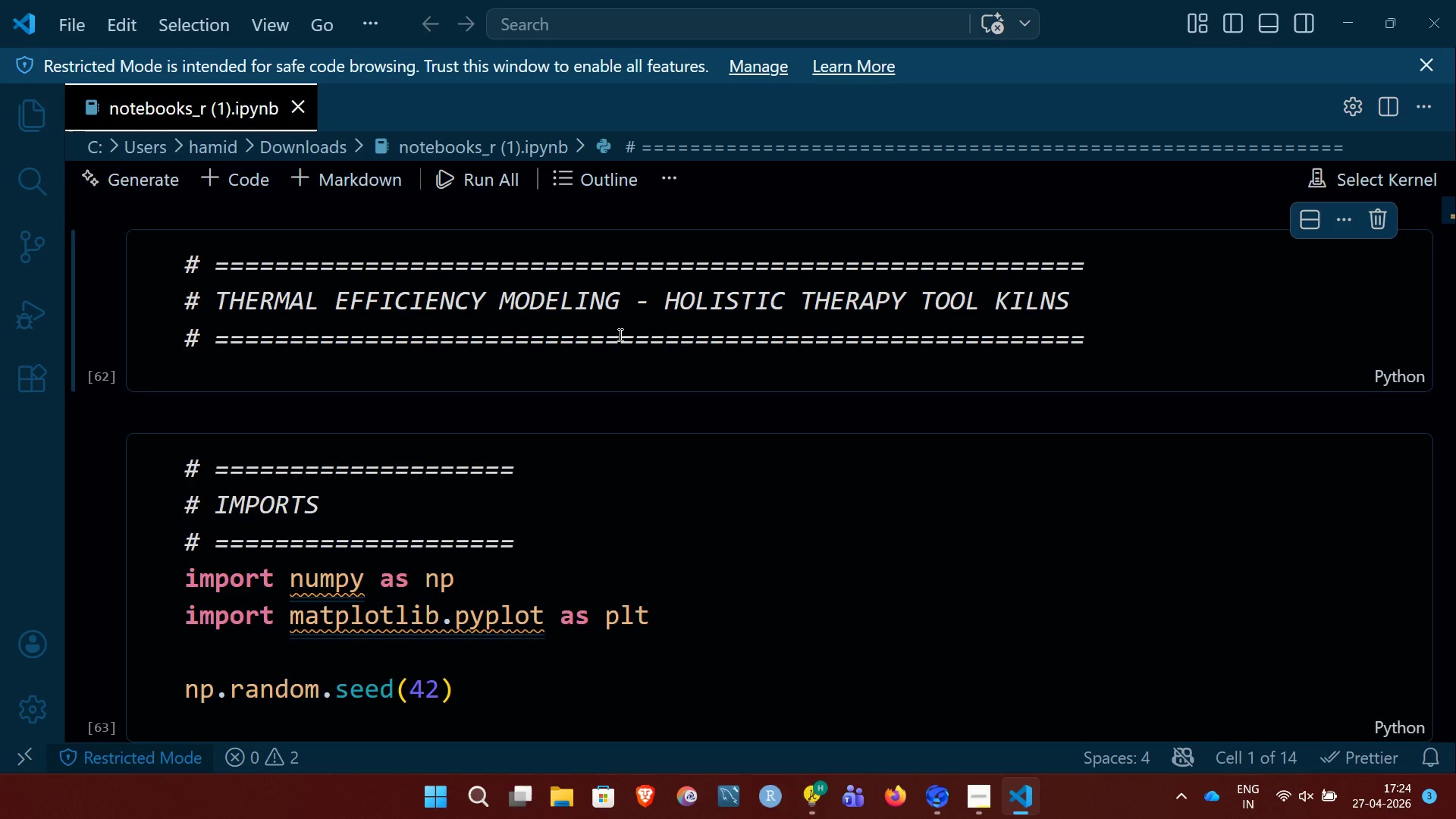 
wait(63.22)
 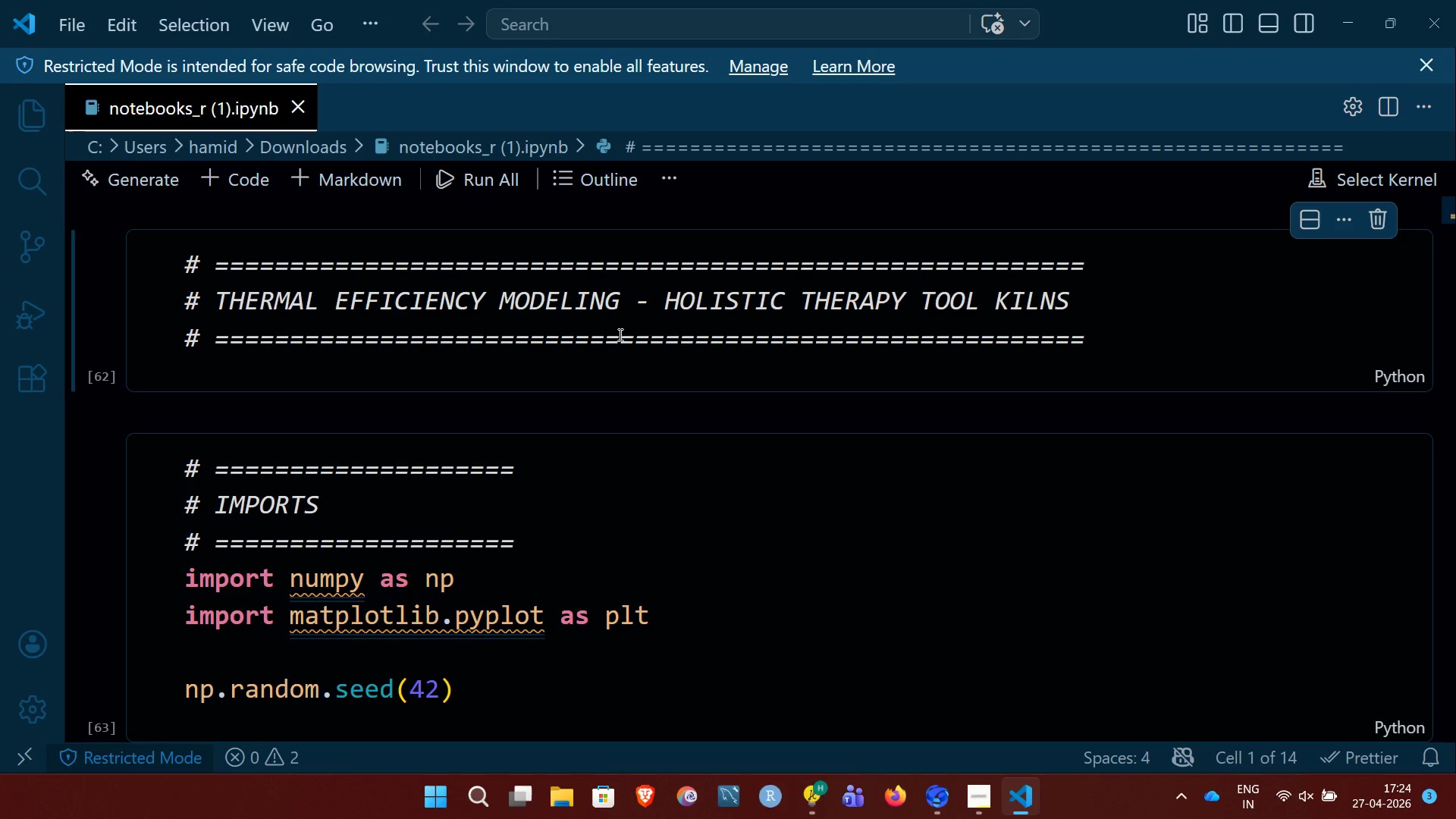 
left_click([1351, 6])
 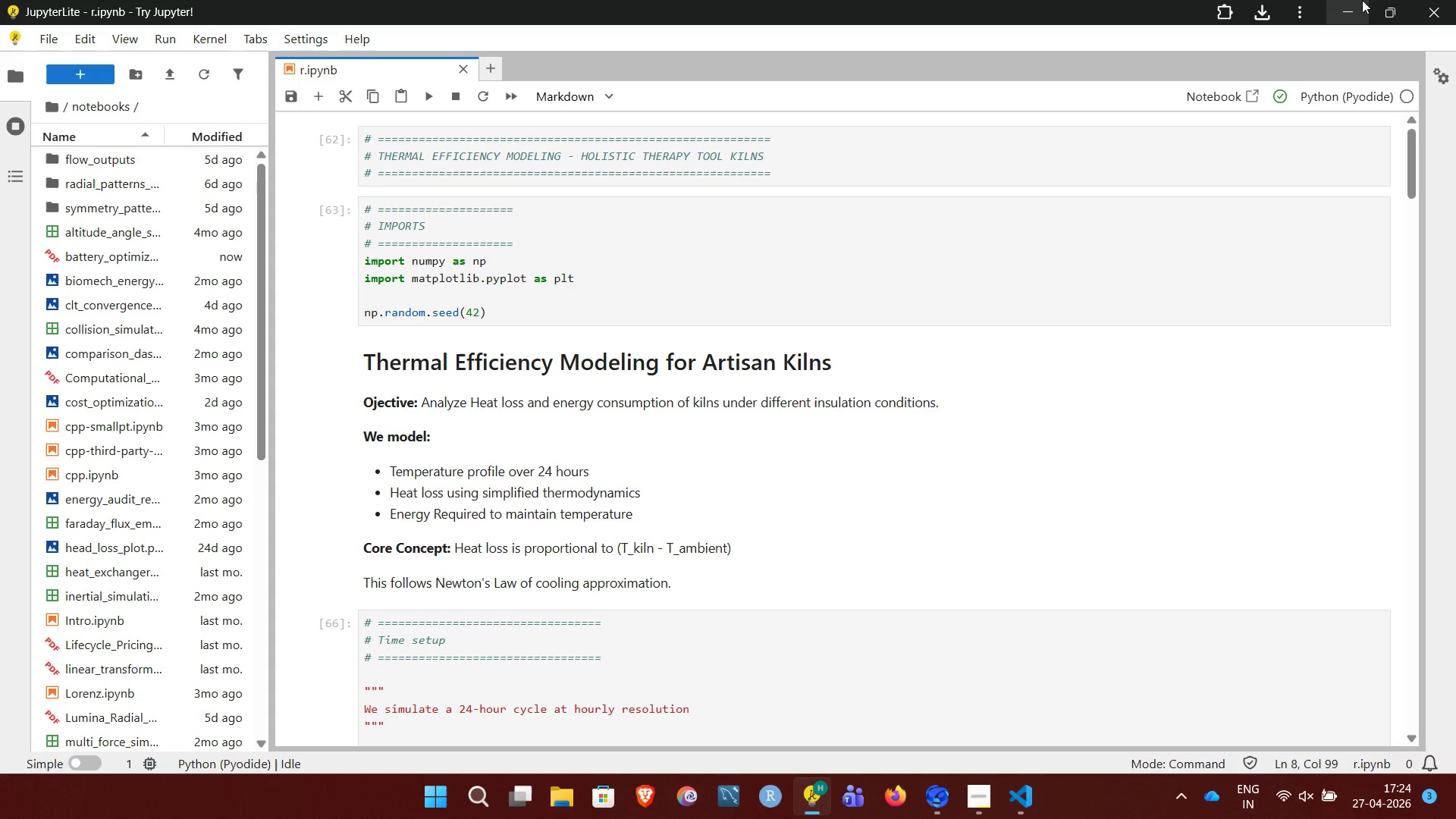 
left_click([1353, 3])
 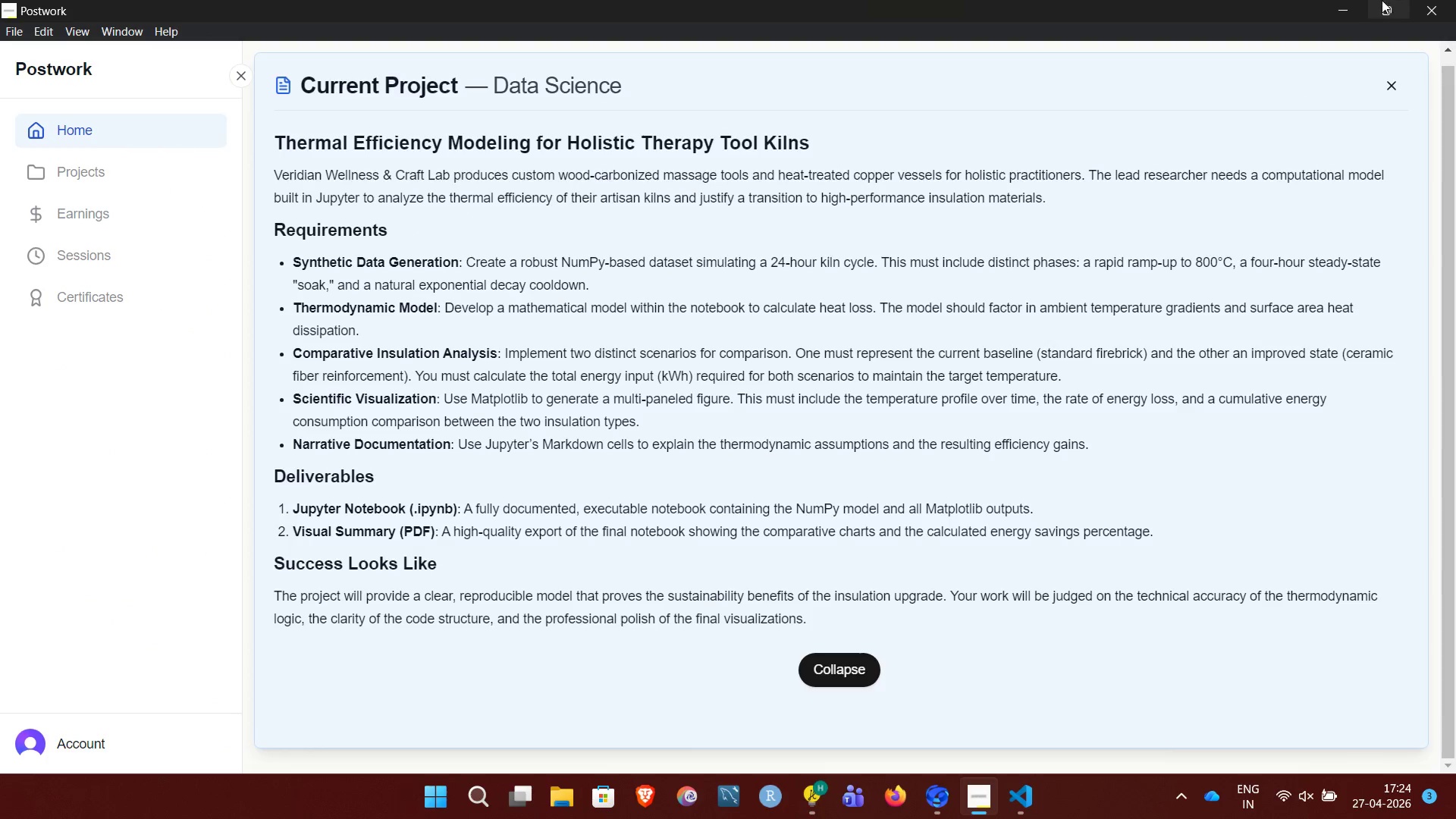 
left_click([1344, 0])
 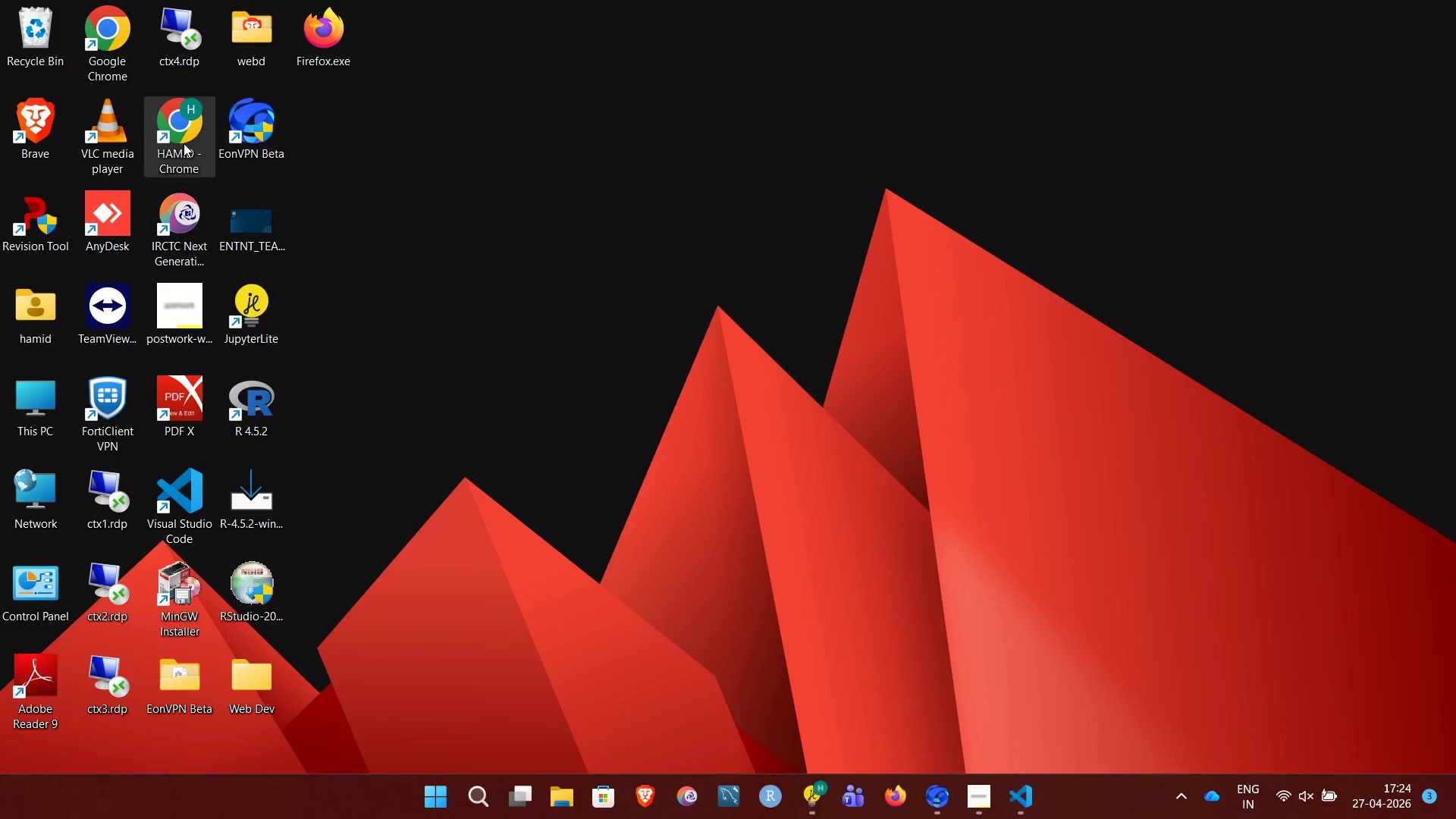 
double_click([180, 142])
 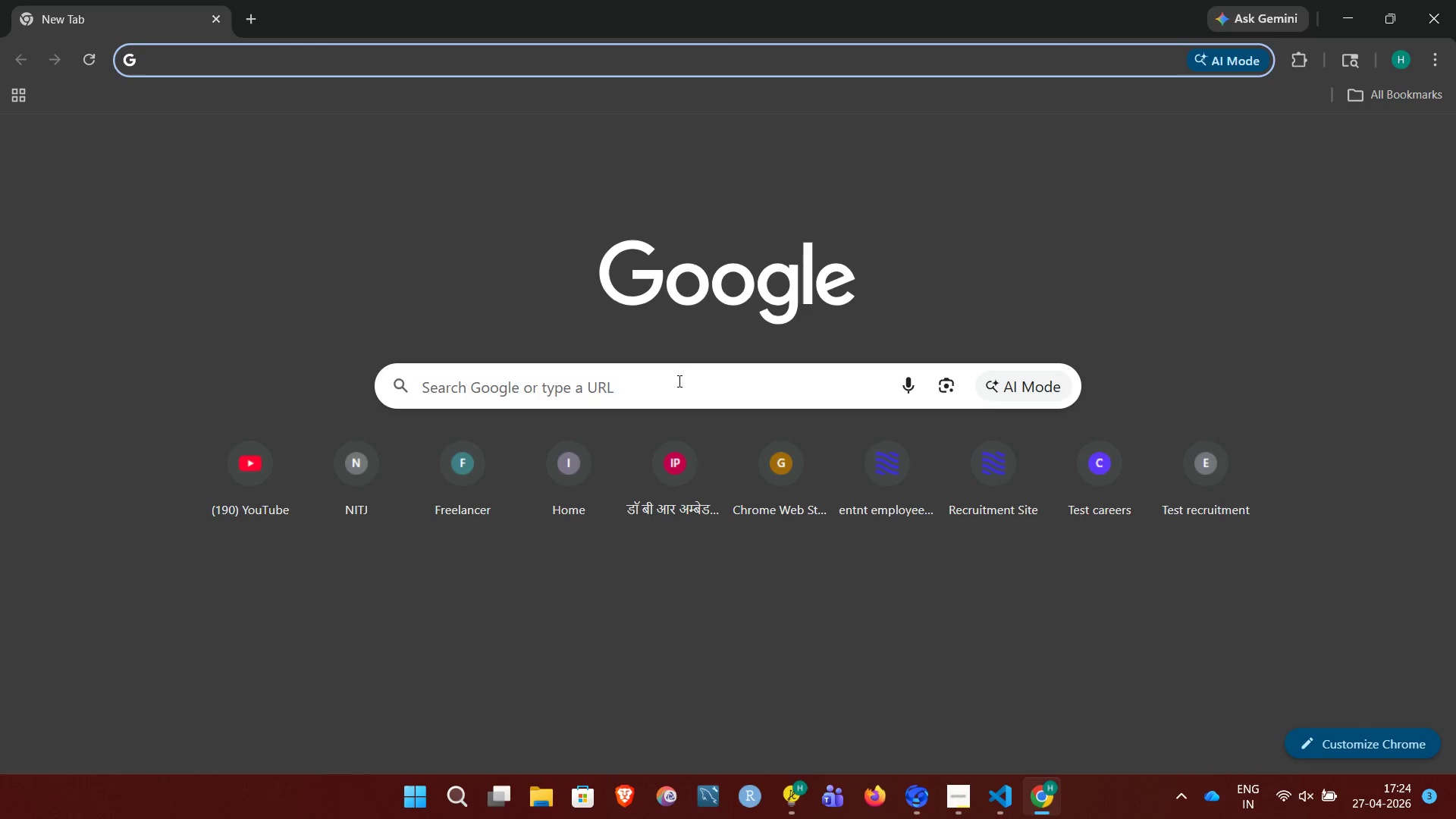 
left_click([680, 381])
 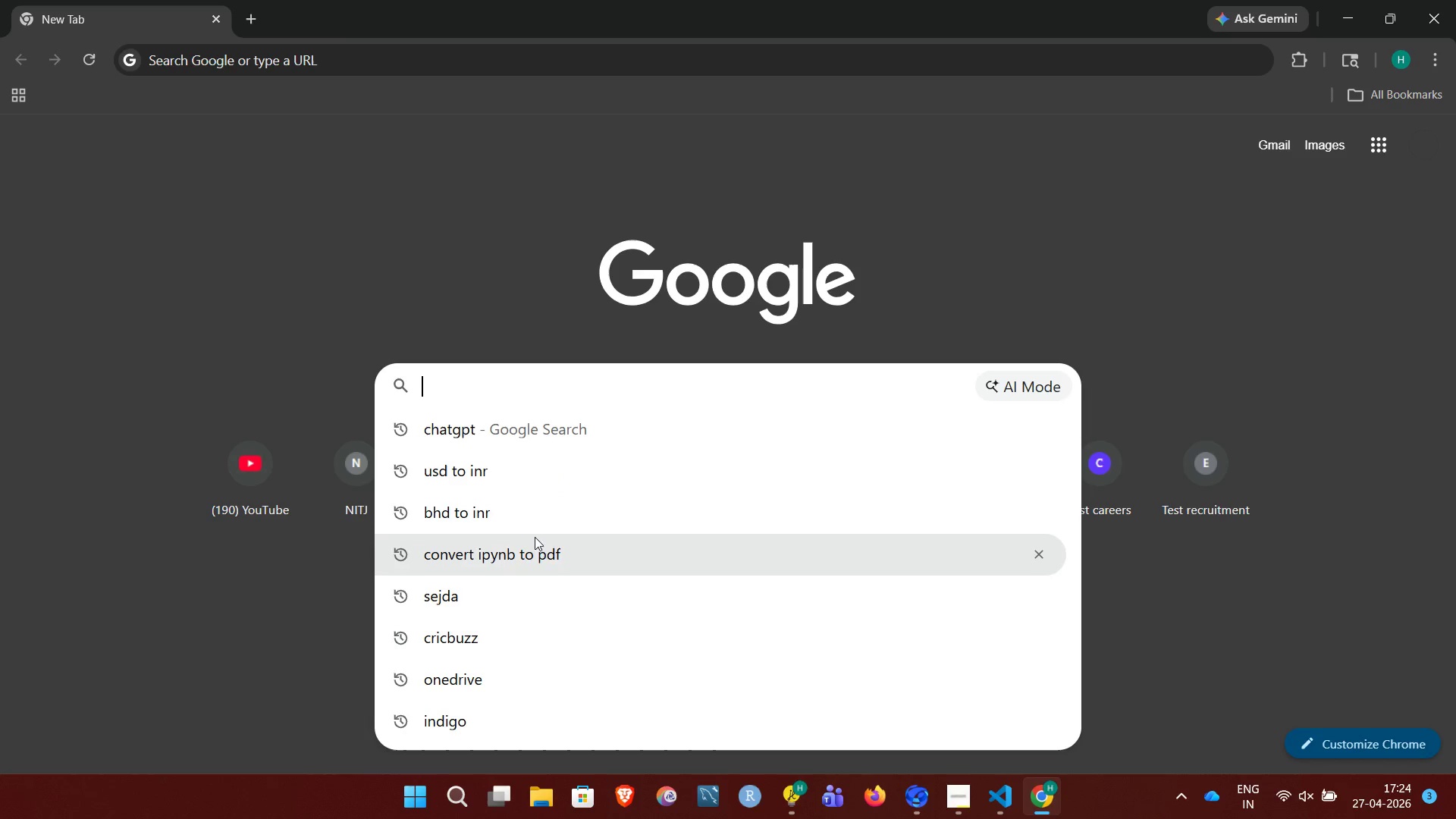 
left_click([553, 567])
 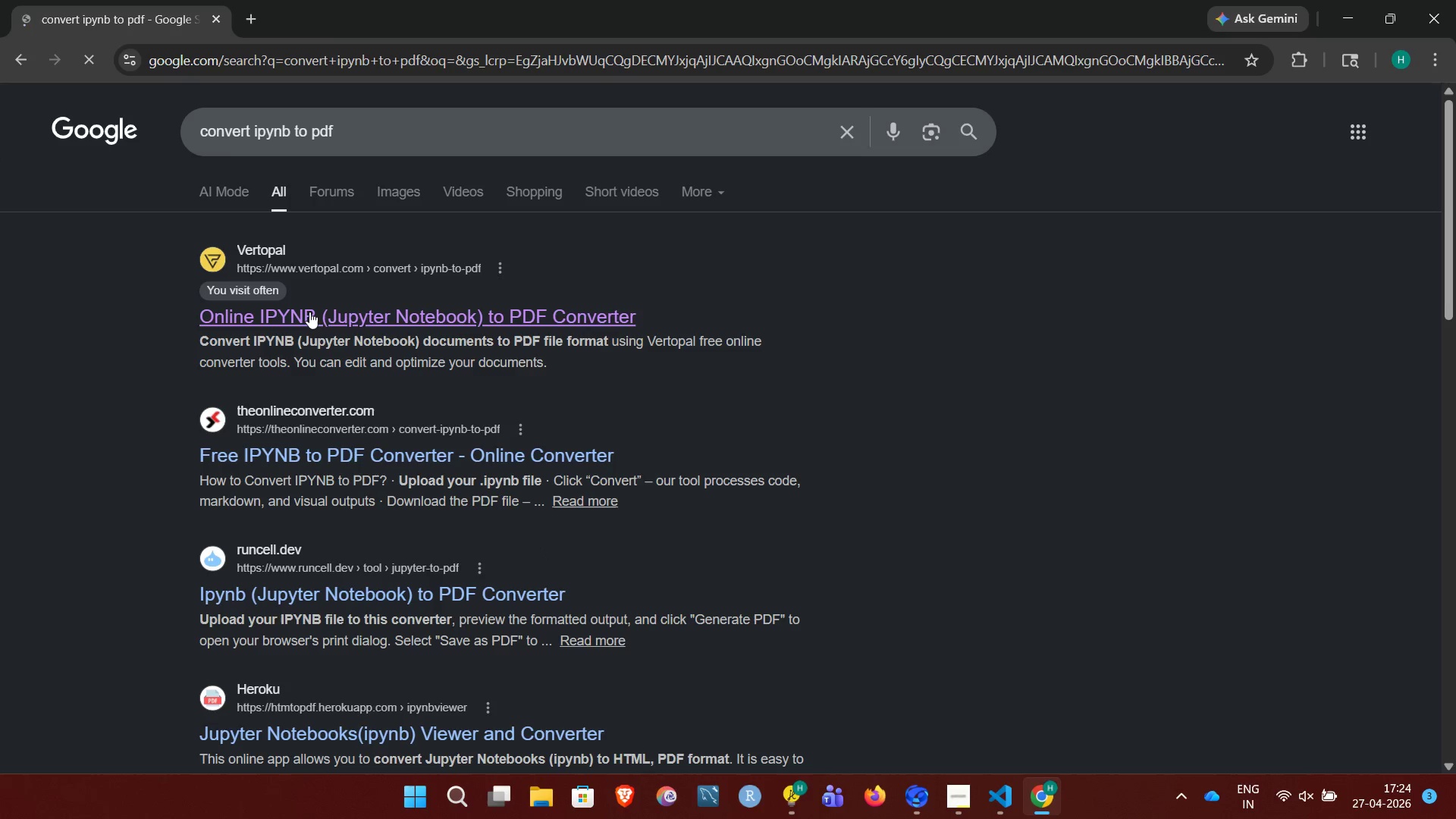 
left_click([327, 314])
 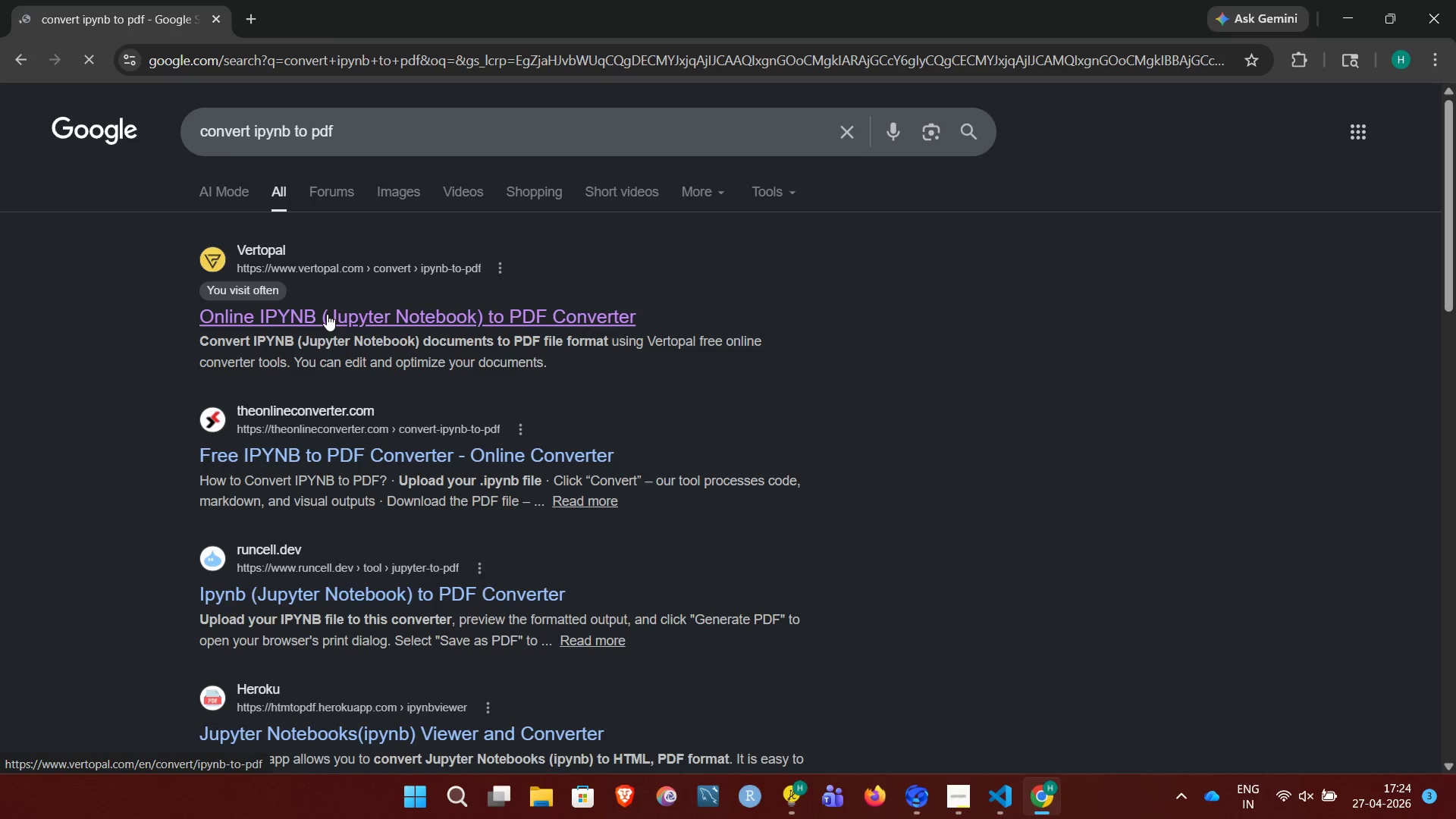 
mouse_move([372, 324])